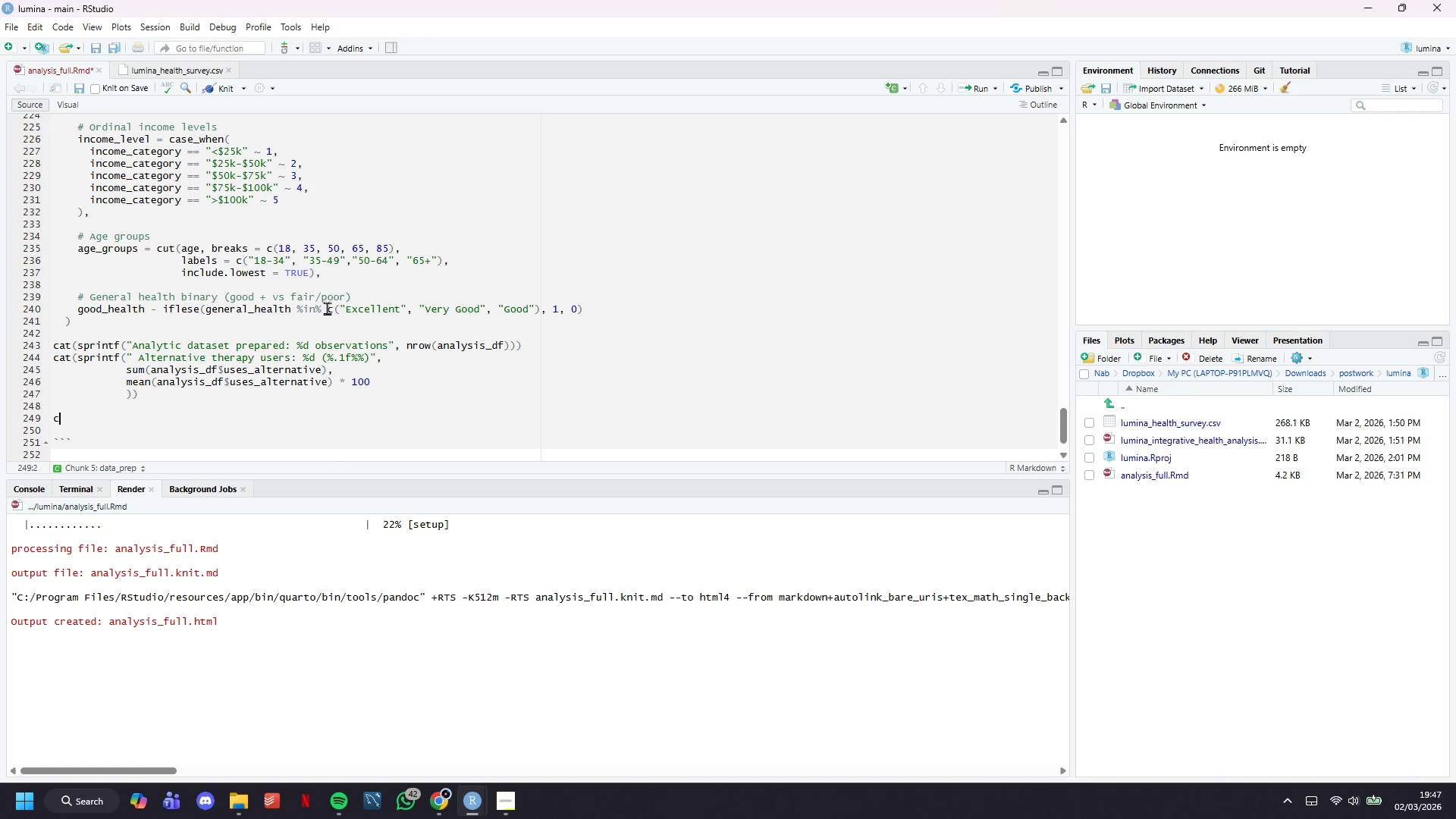 
type(cat(sprintf(" Physical therapy users: %d)
 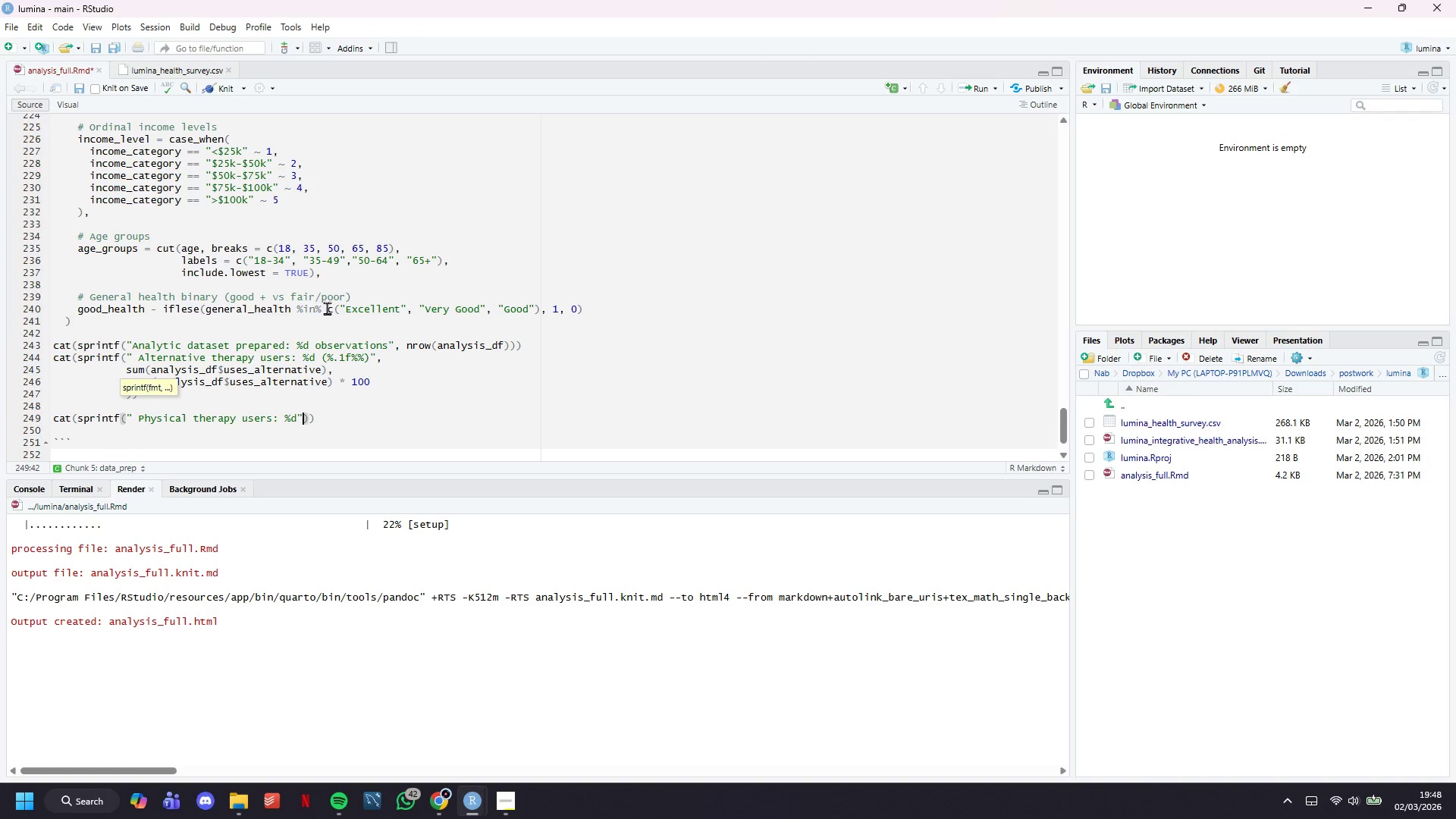 
 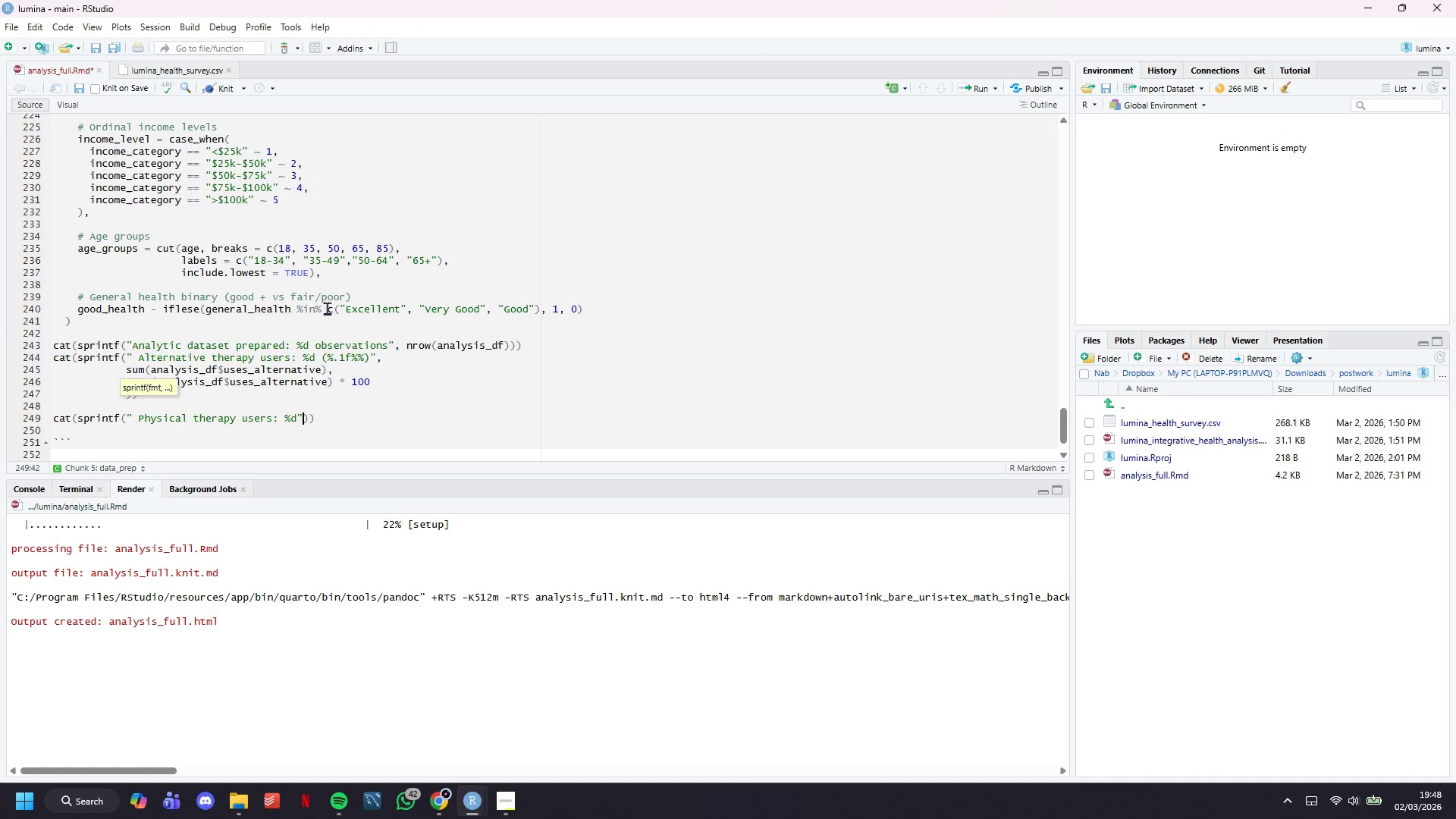 
key(ArrowRight)
 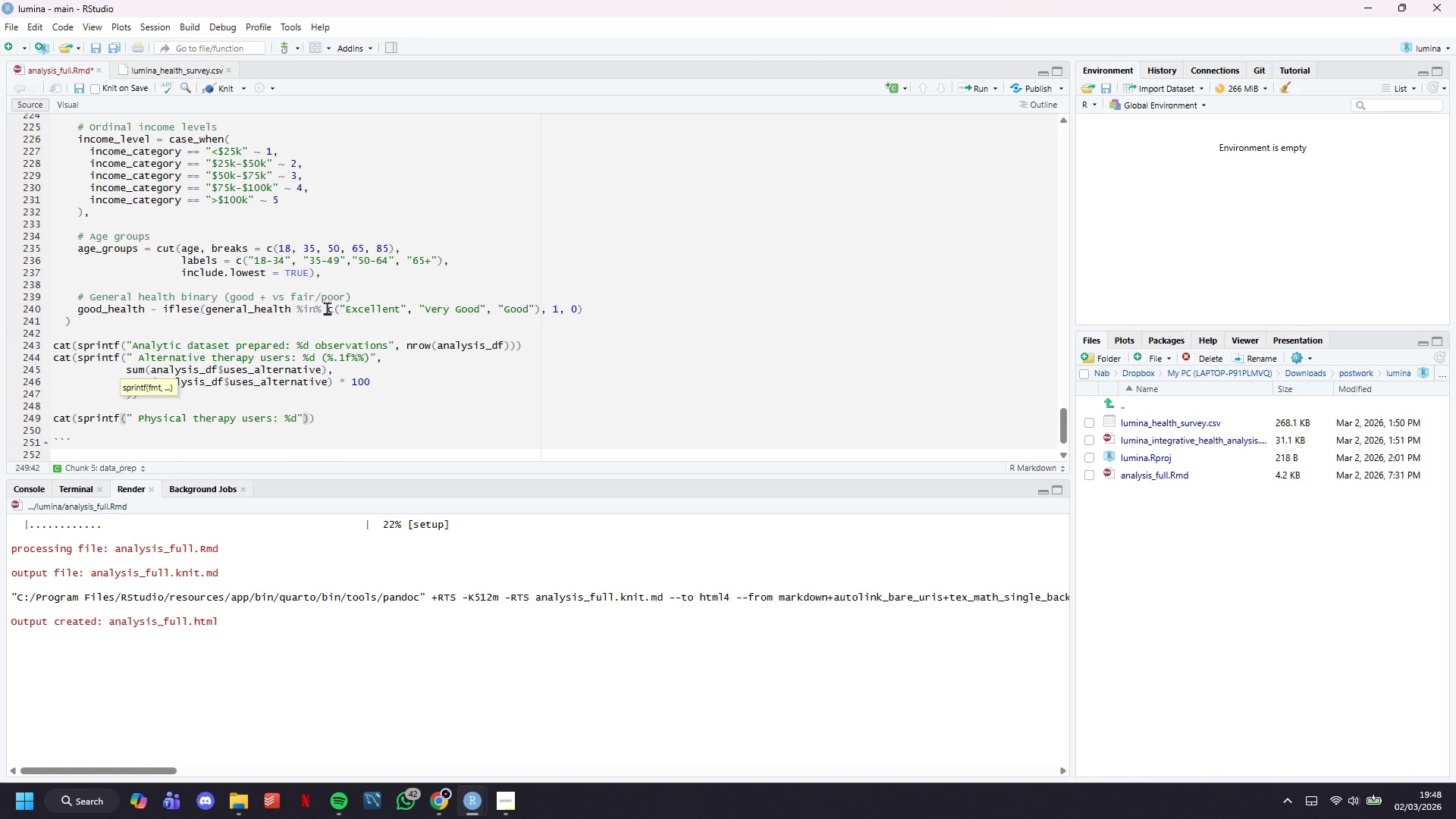 
key(ArrowLeft)
 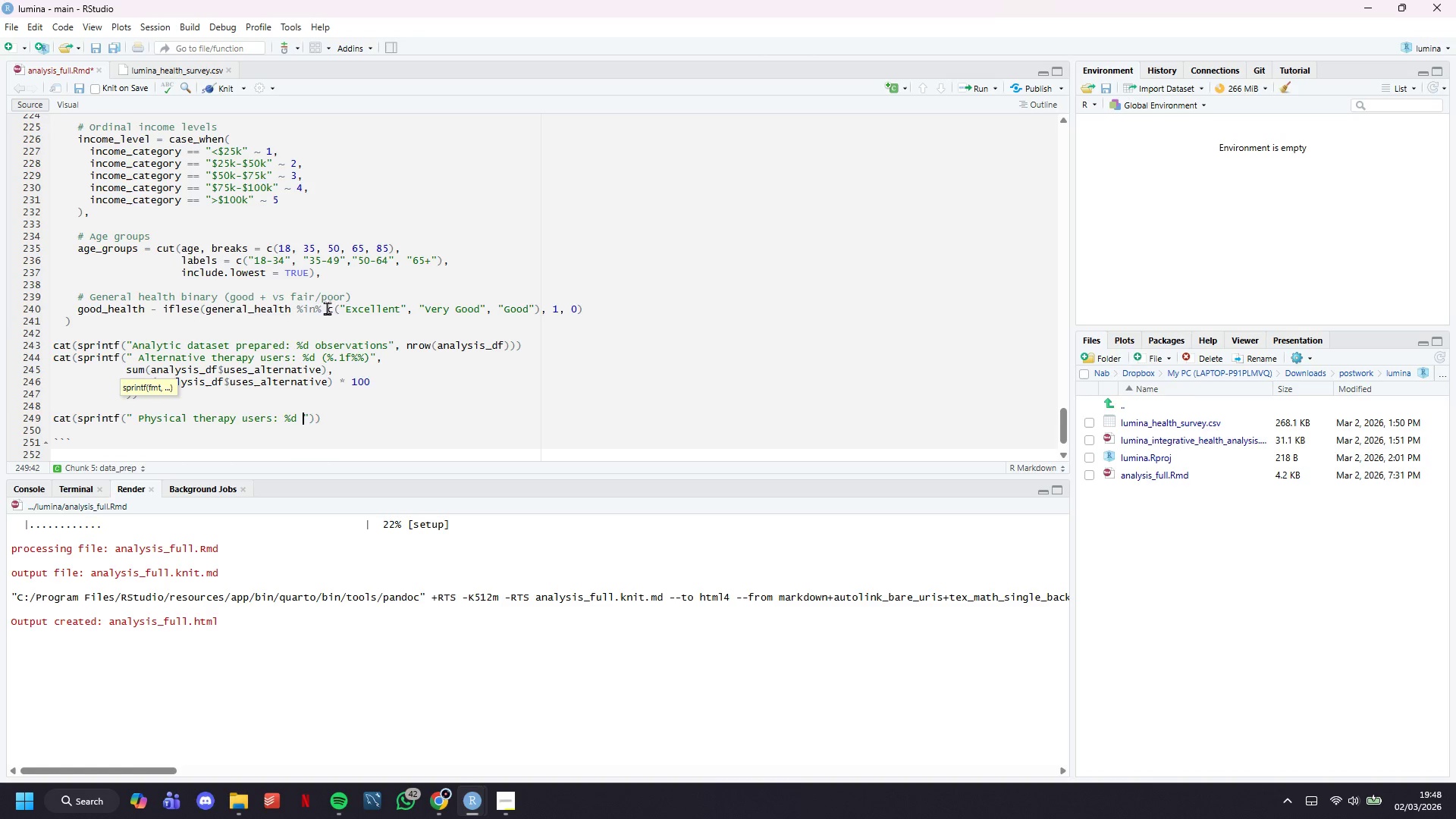 
type( (%.1f%%))
 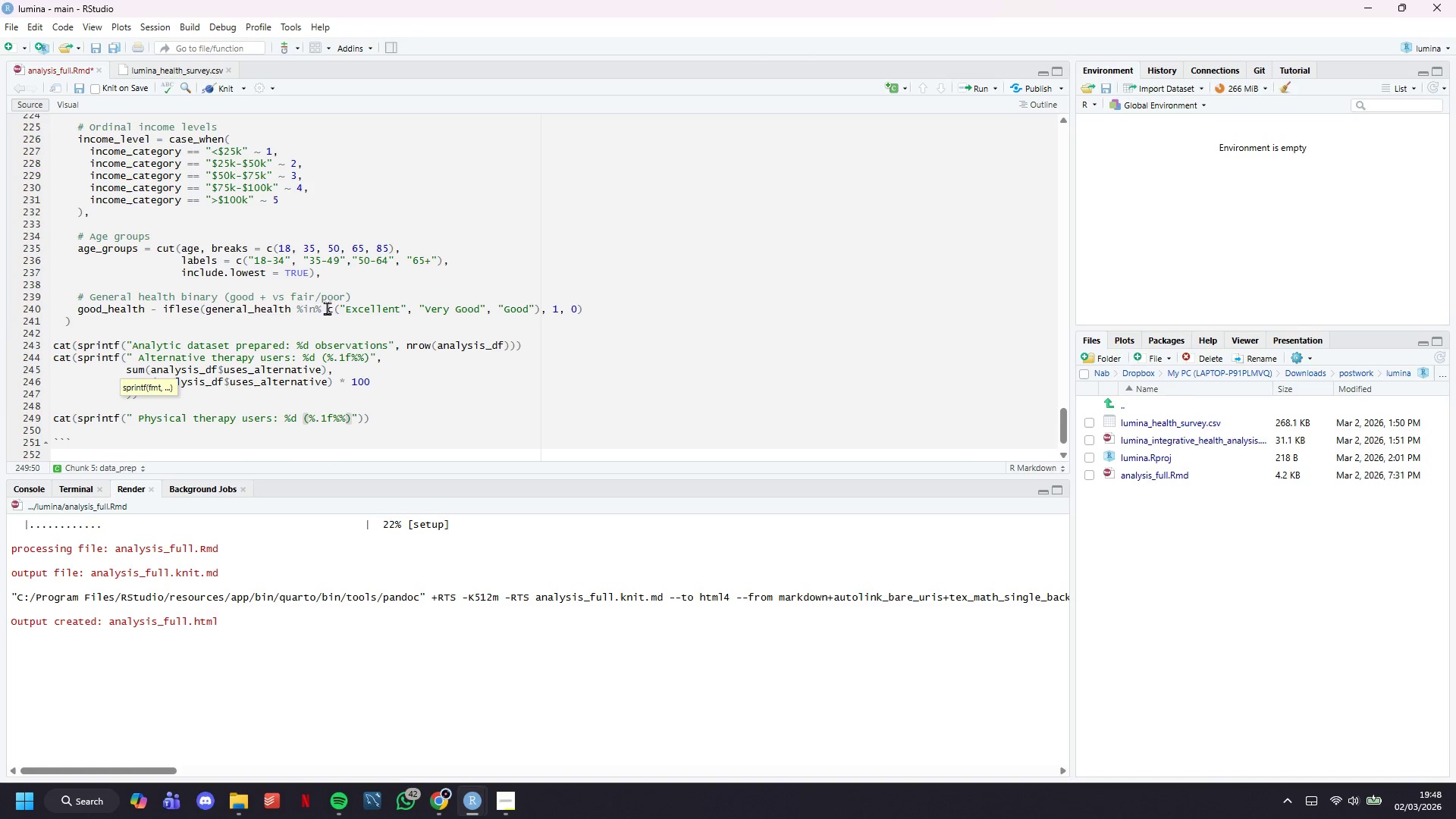 
key(ArrowRight)
 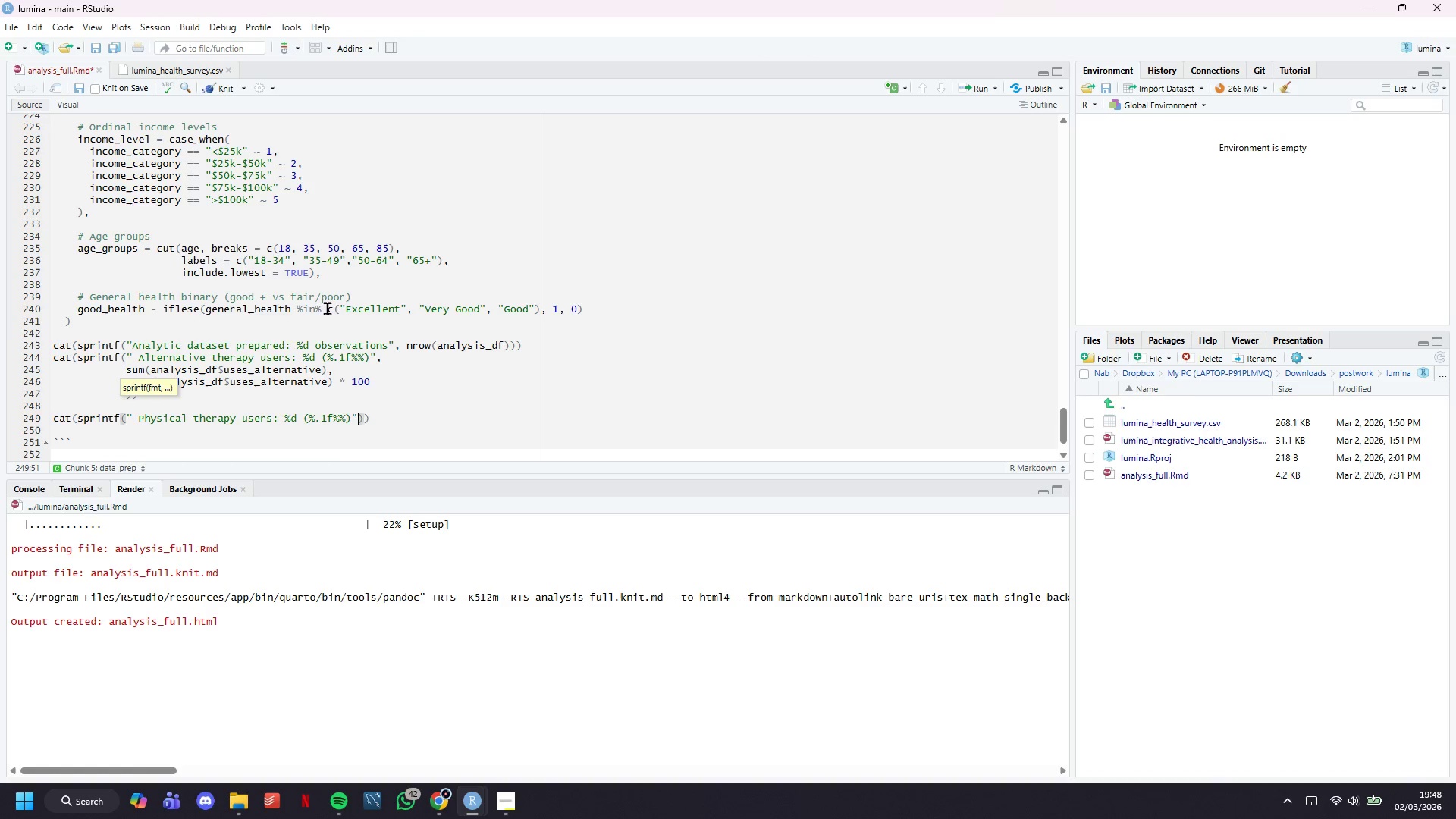 
key(Comma)
 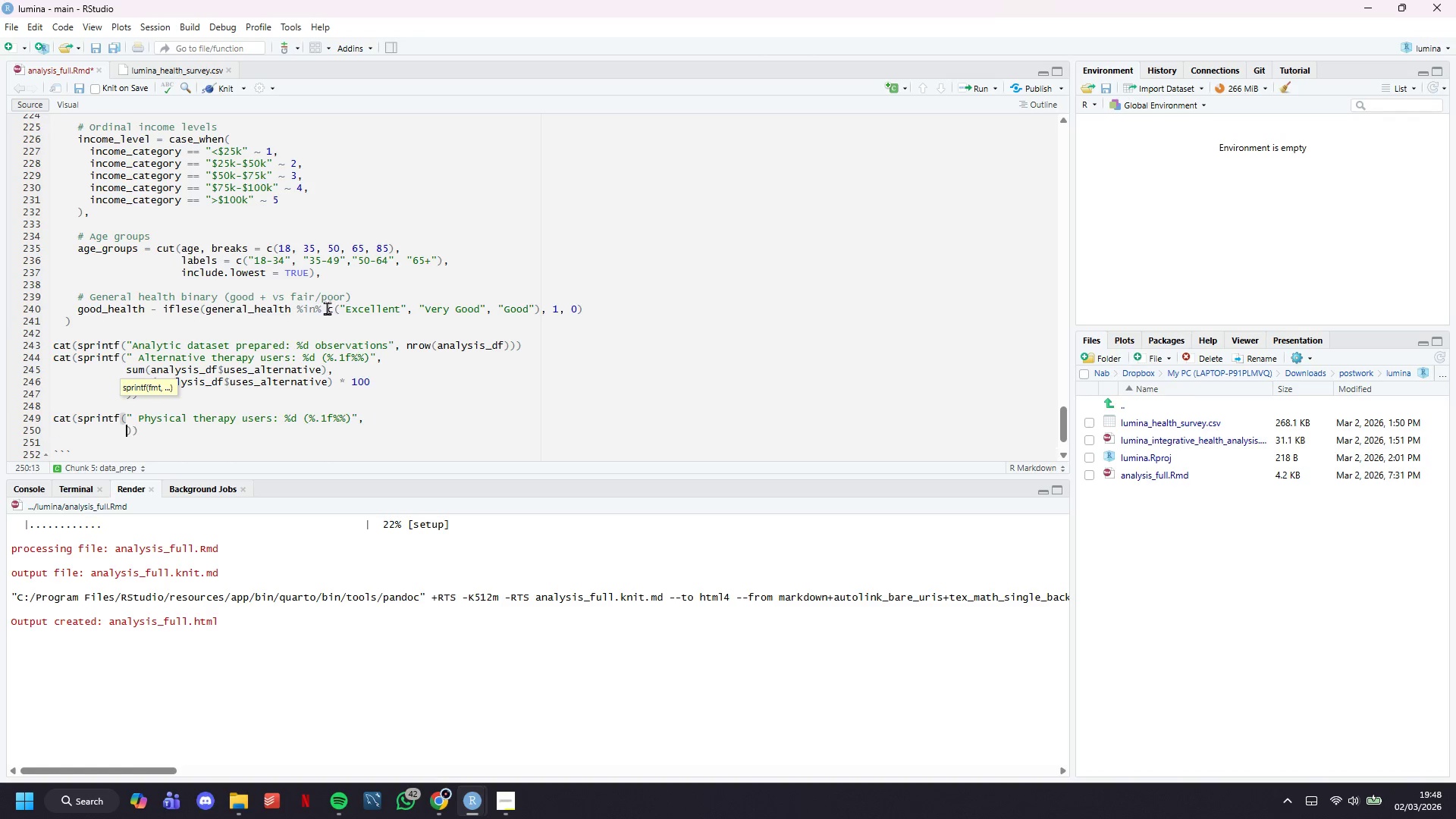 
key(Enter)
 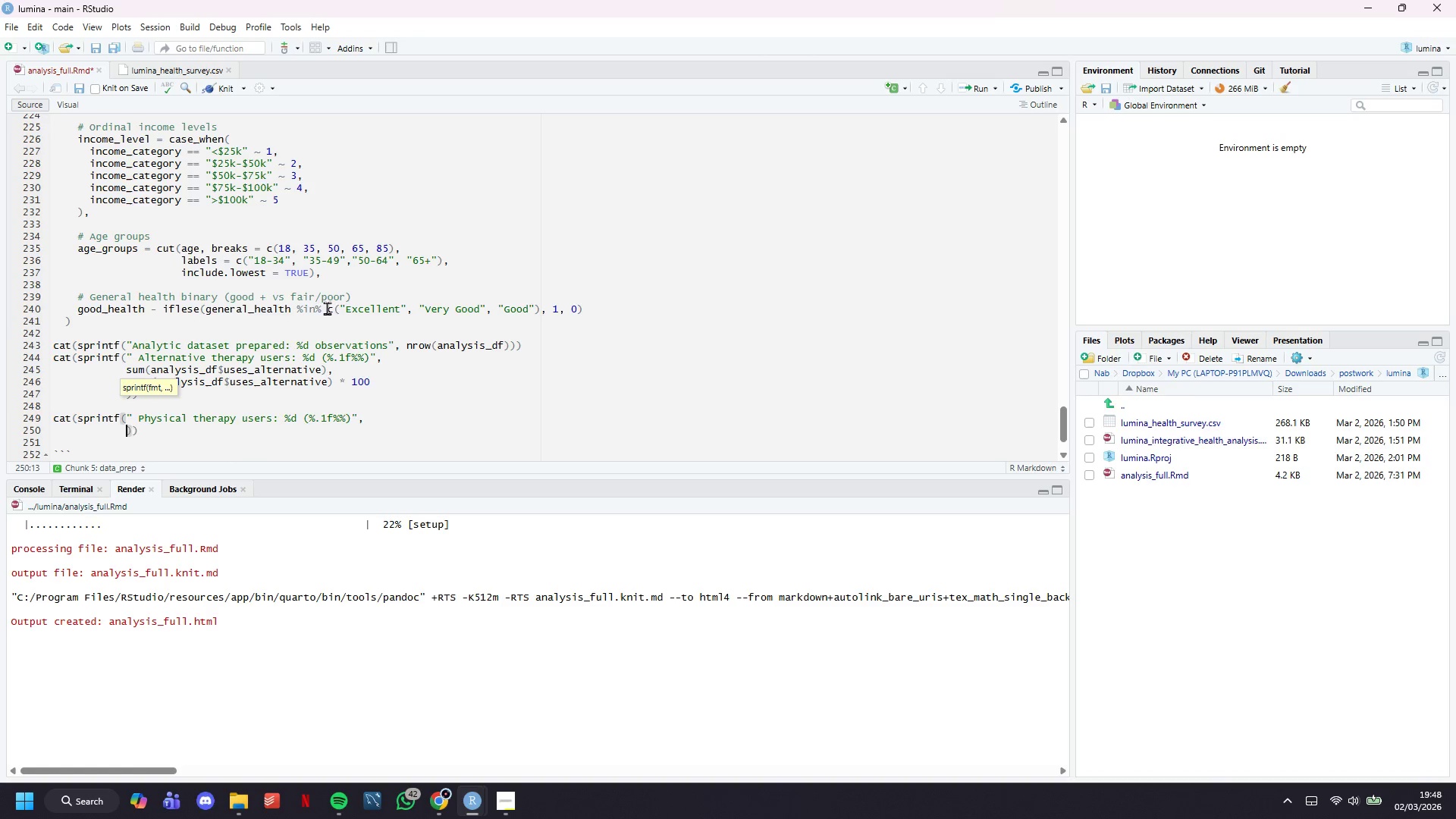 
key(Enter)
 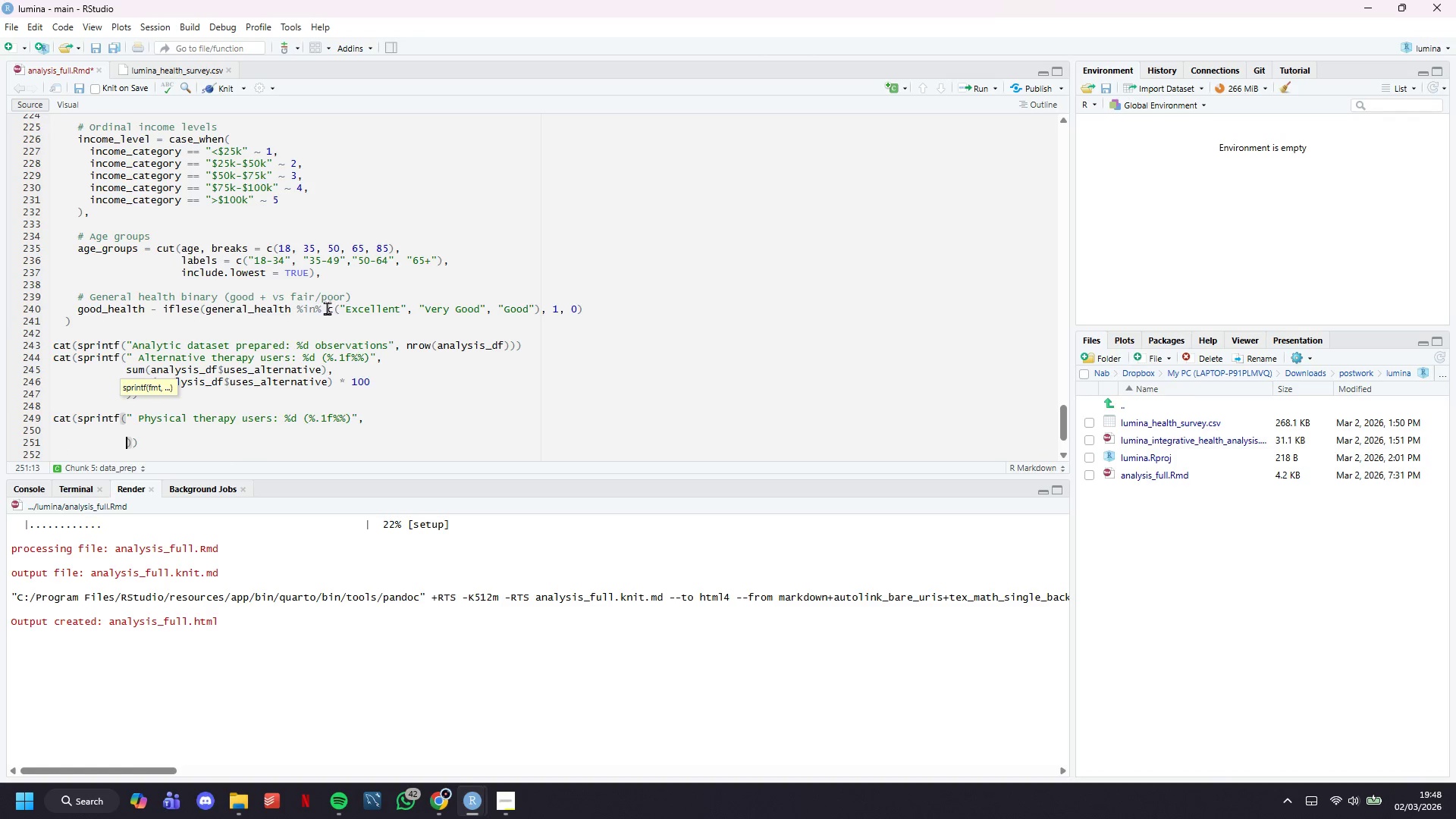 
key(ArrowUp)
 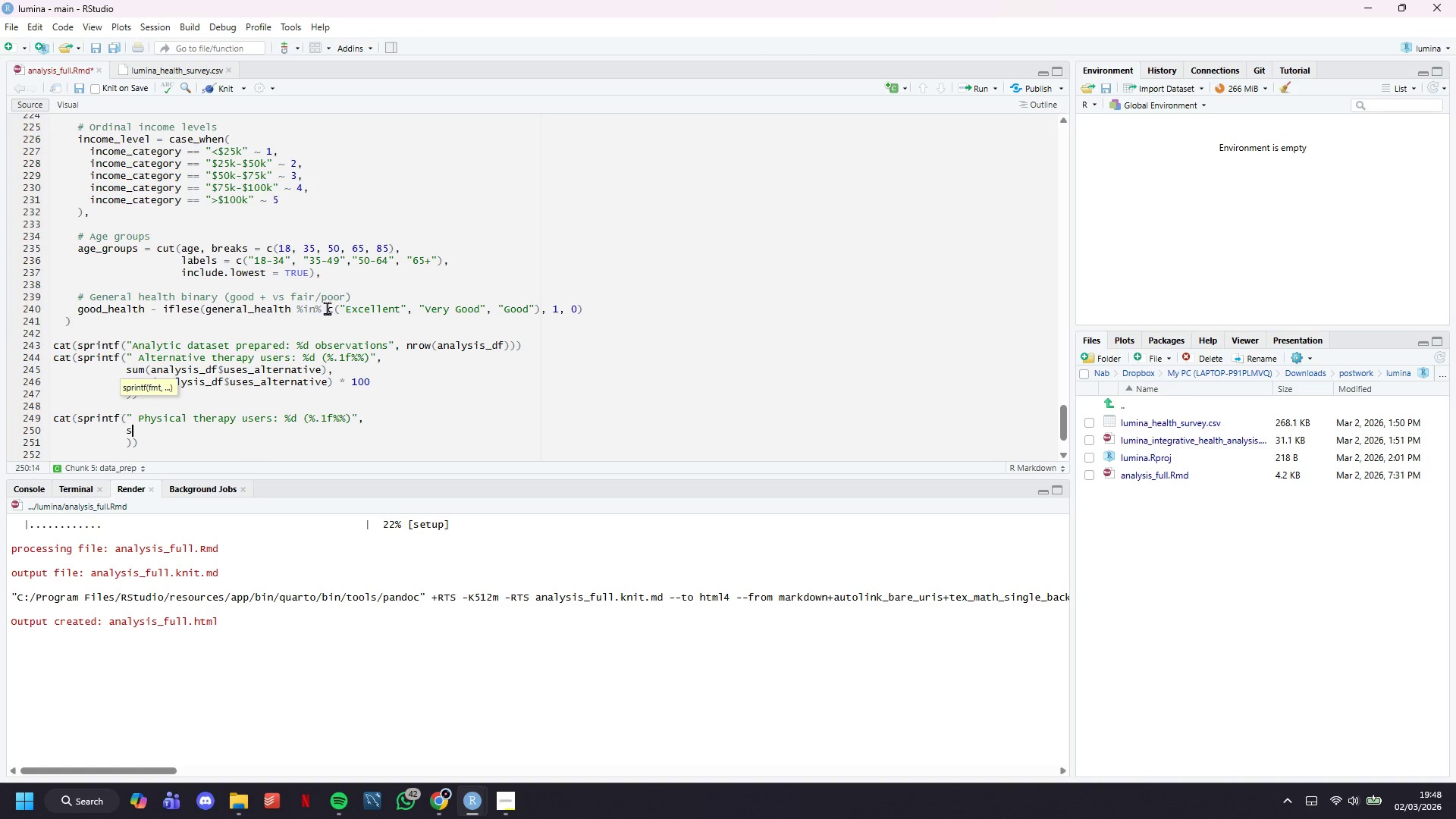 
type(sum(analysis)
key(Tab)
type($uses_physical_)
 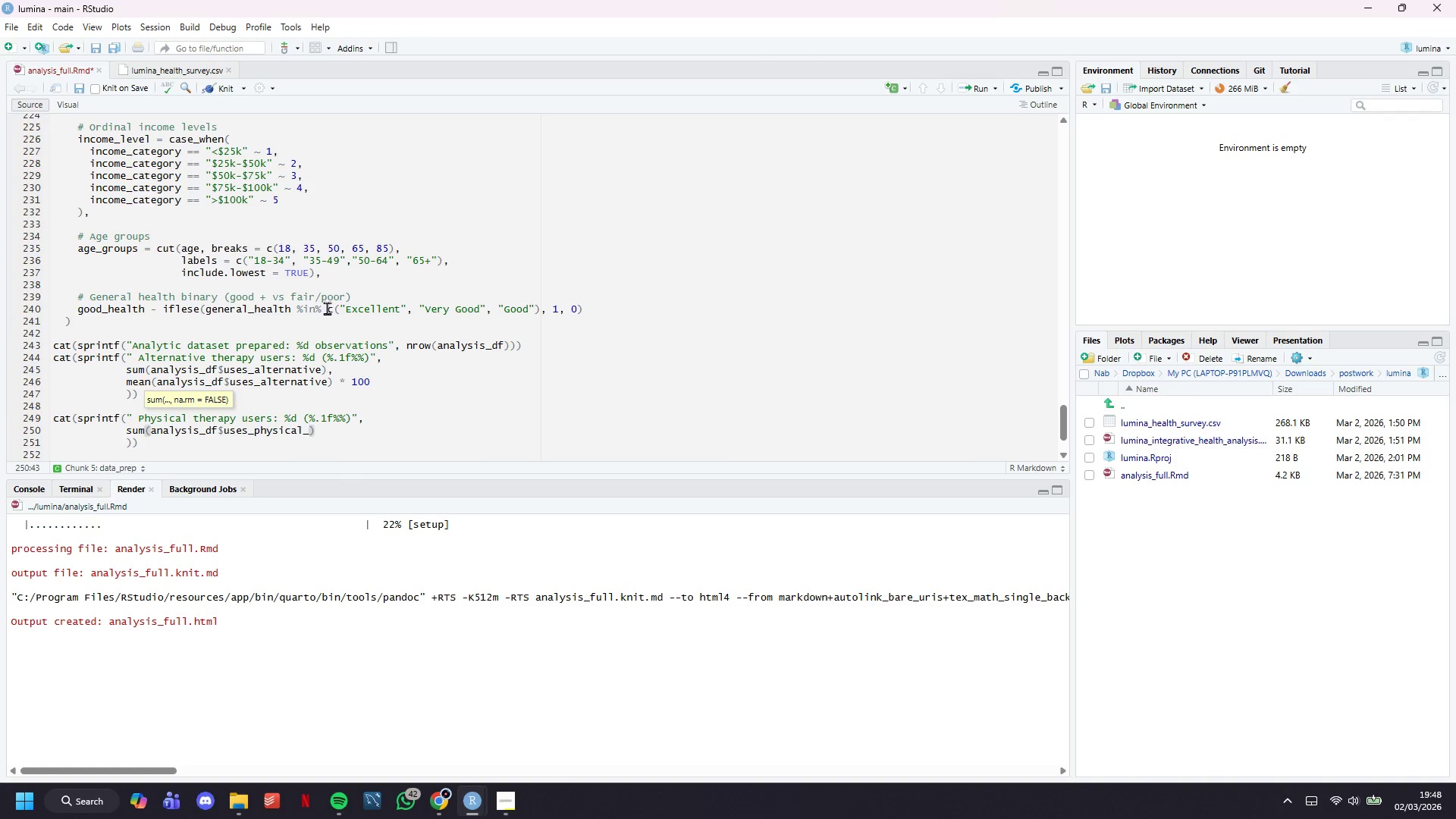 
wait(32.58)
 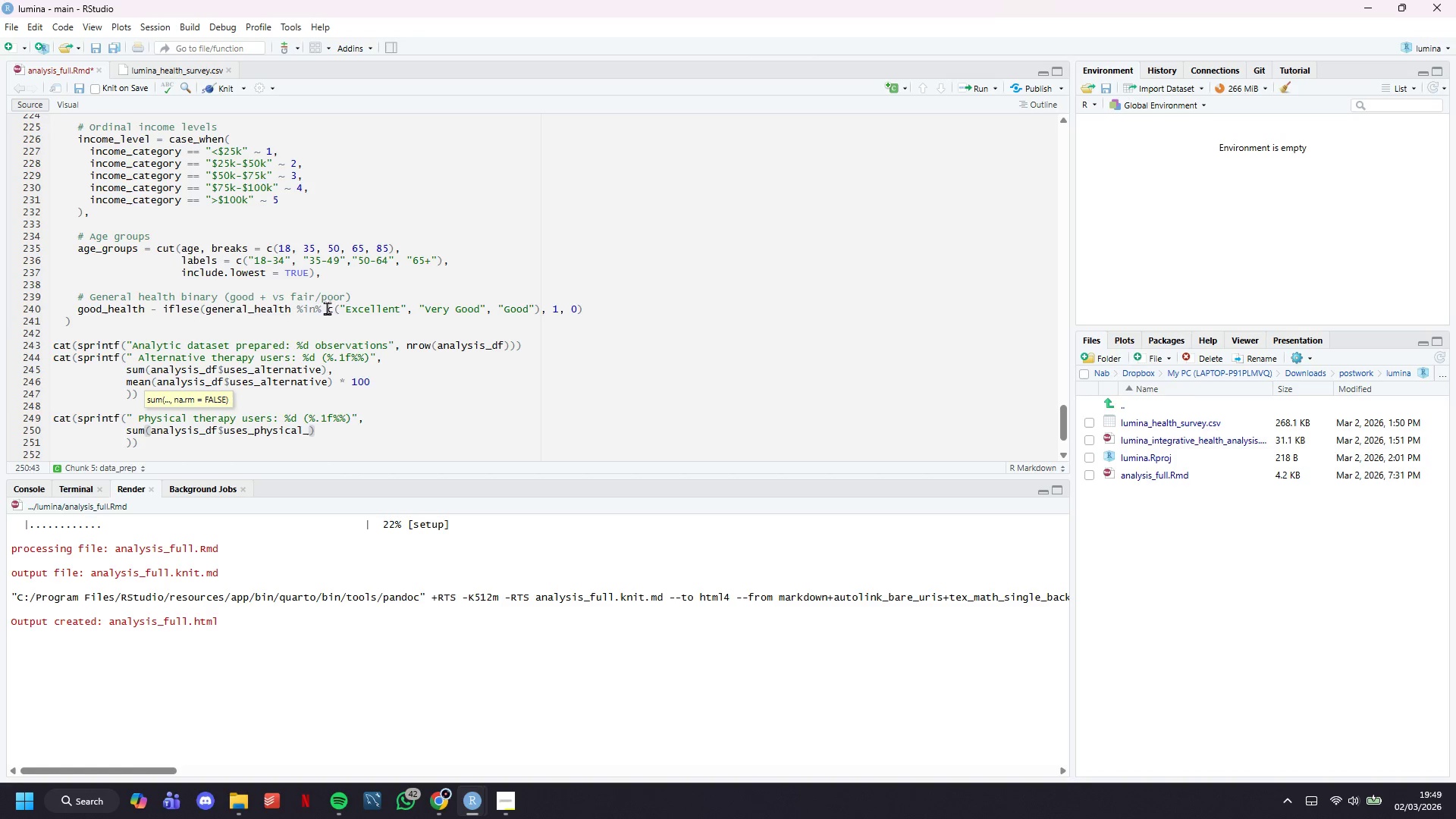 
type(therapy)
 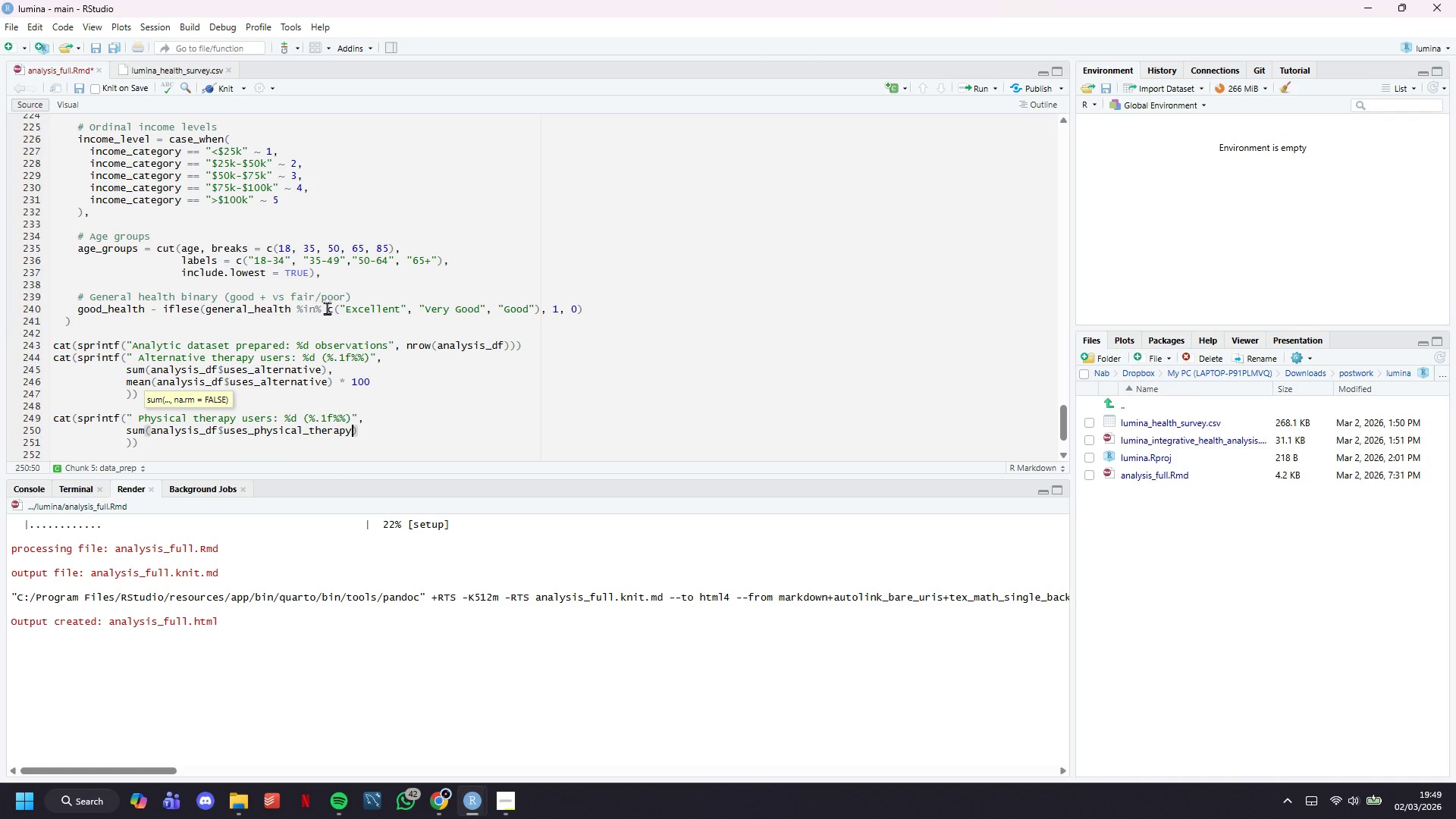 
key(ArrowRight)
 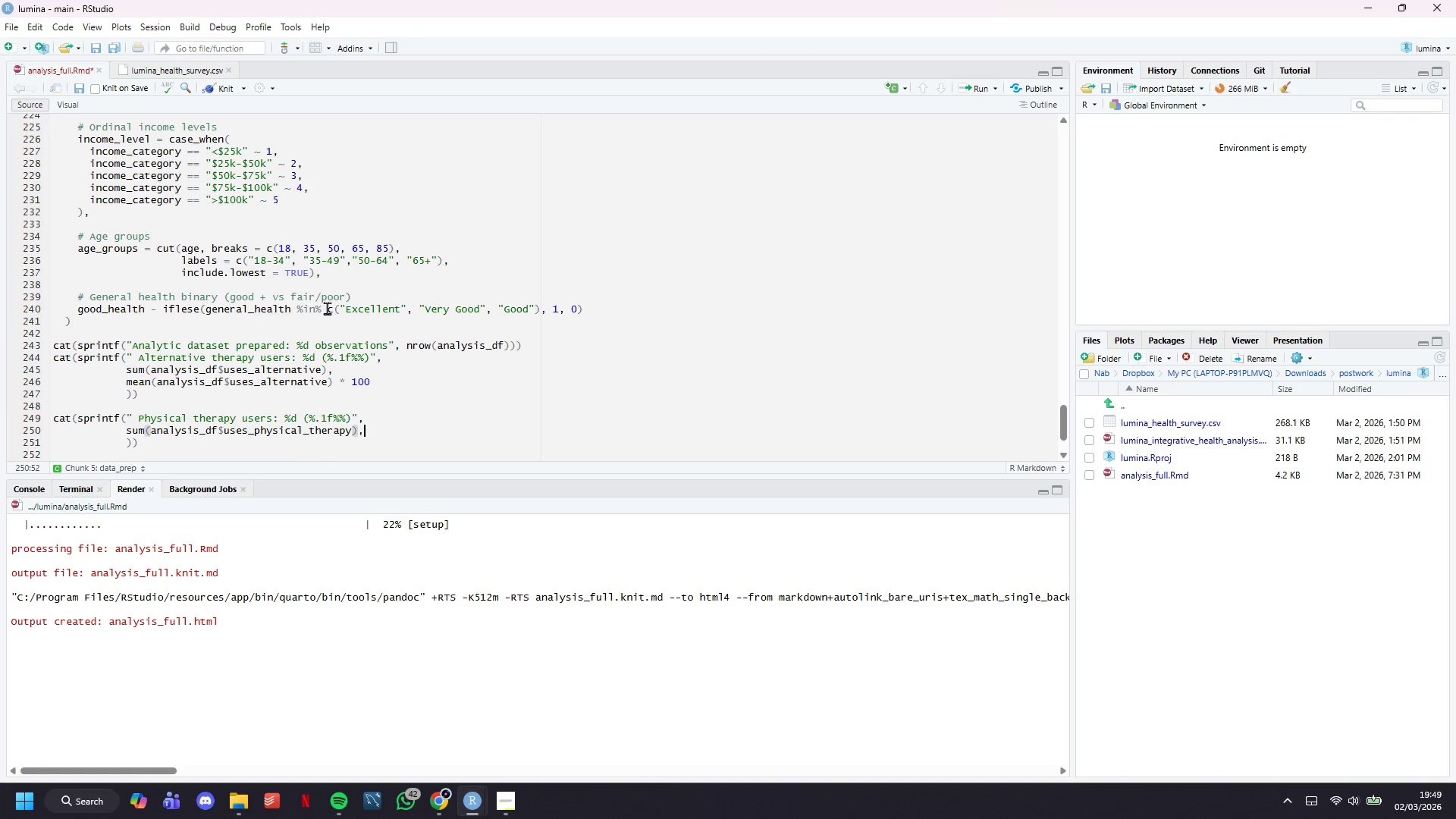 
key(Comma)
 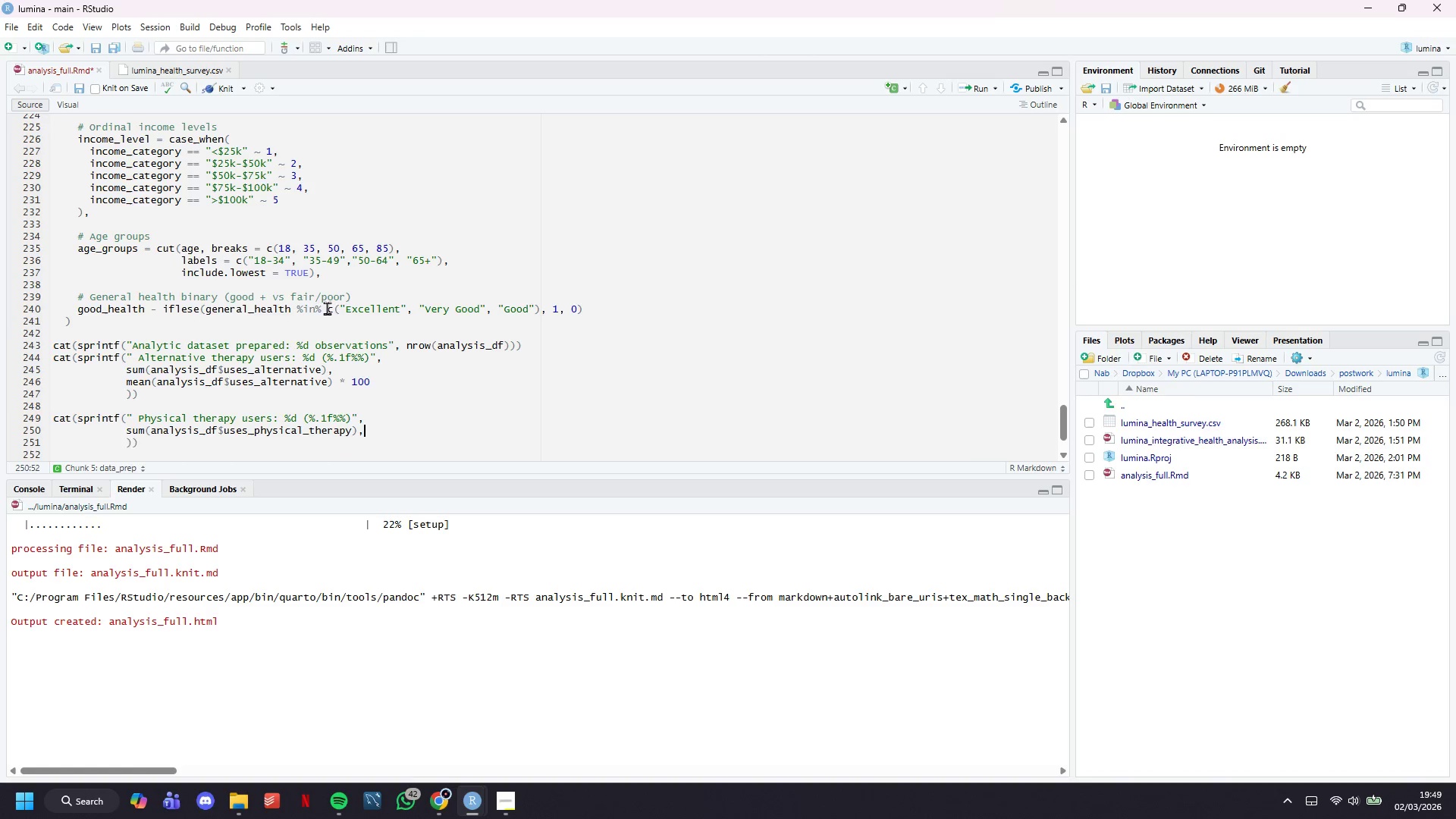 
key(Enter)
 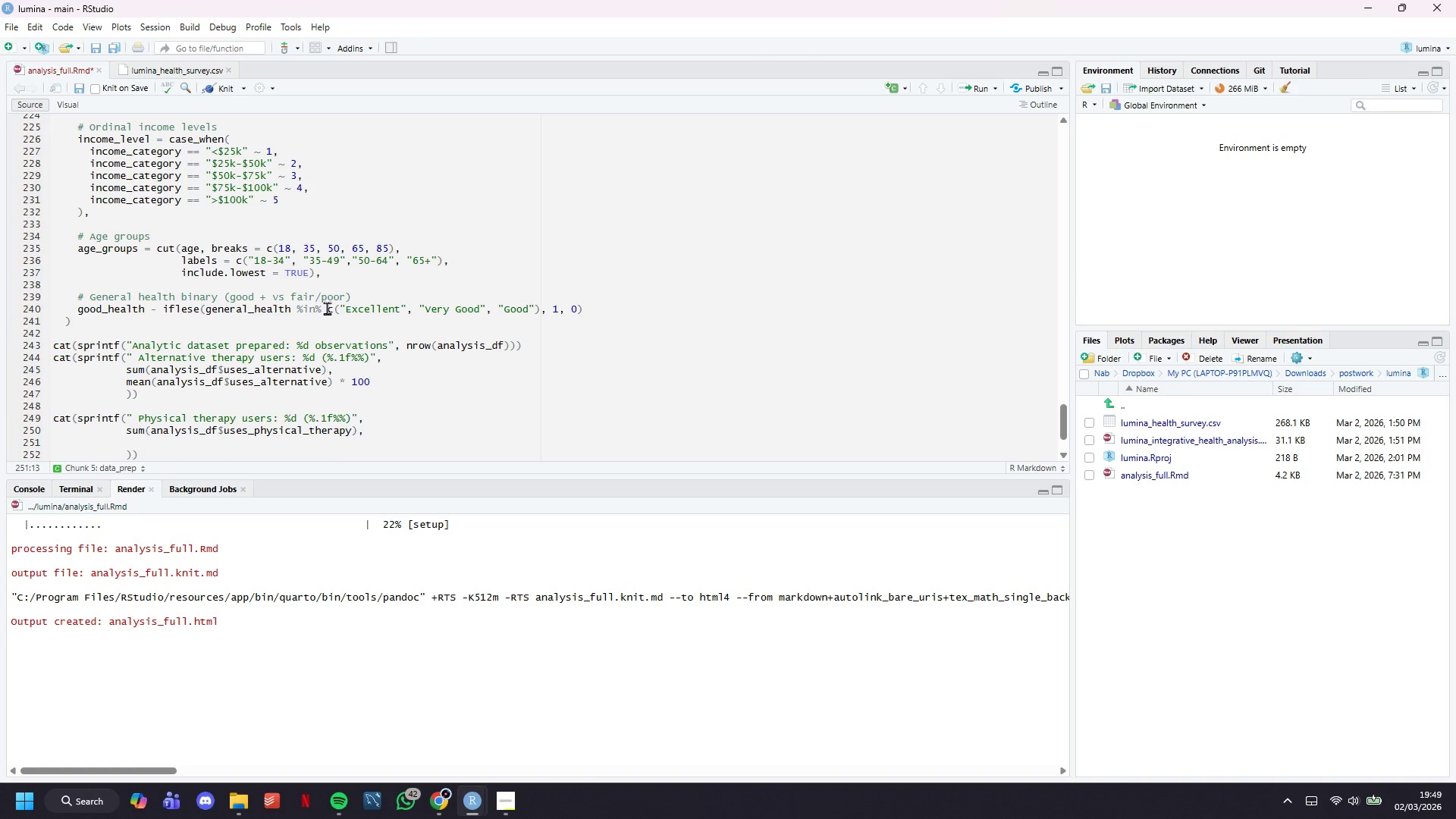 
type(mean(analysis_df$uses_physical_theraphy)
 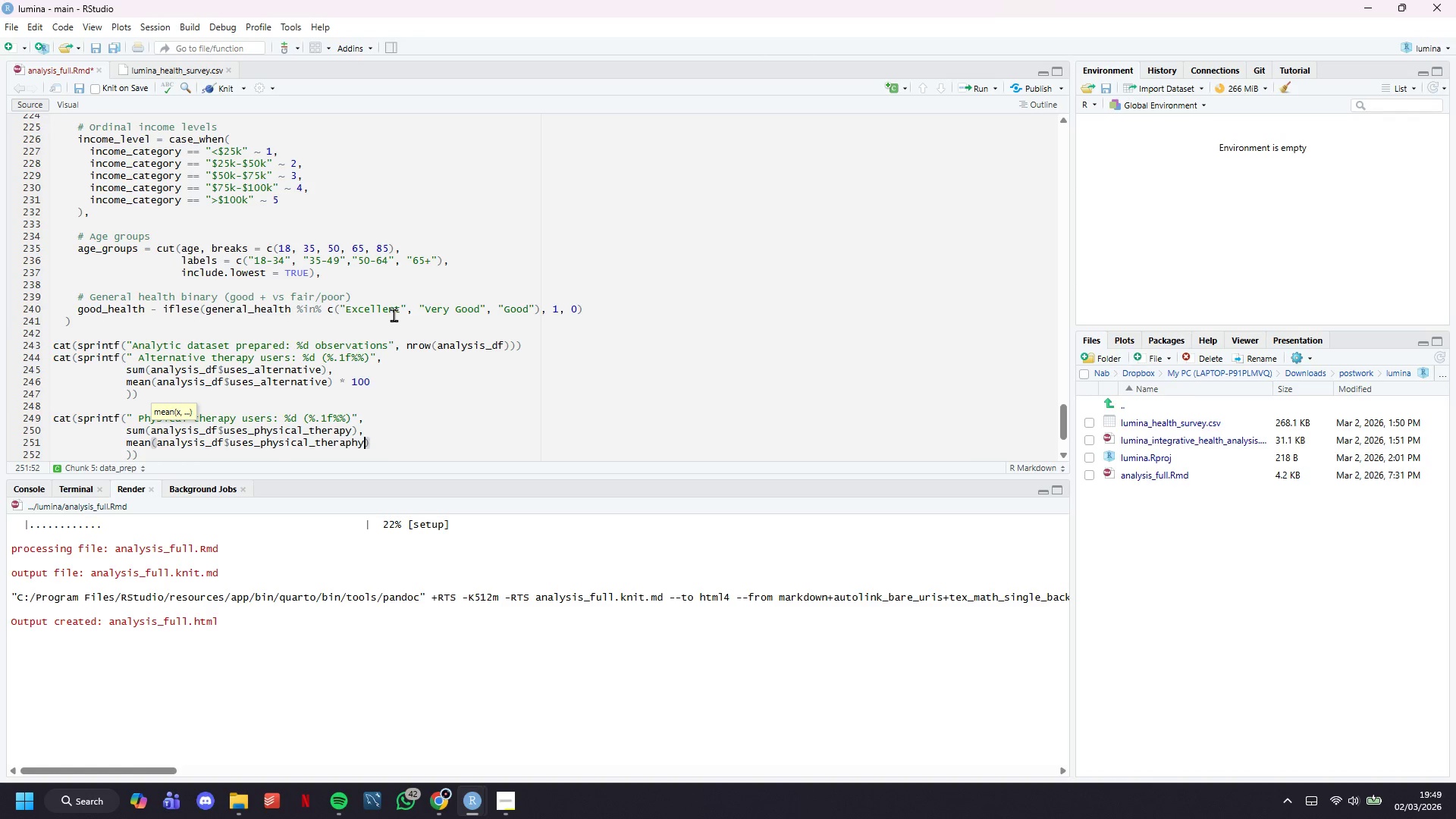 
left_click([369, 381])
 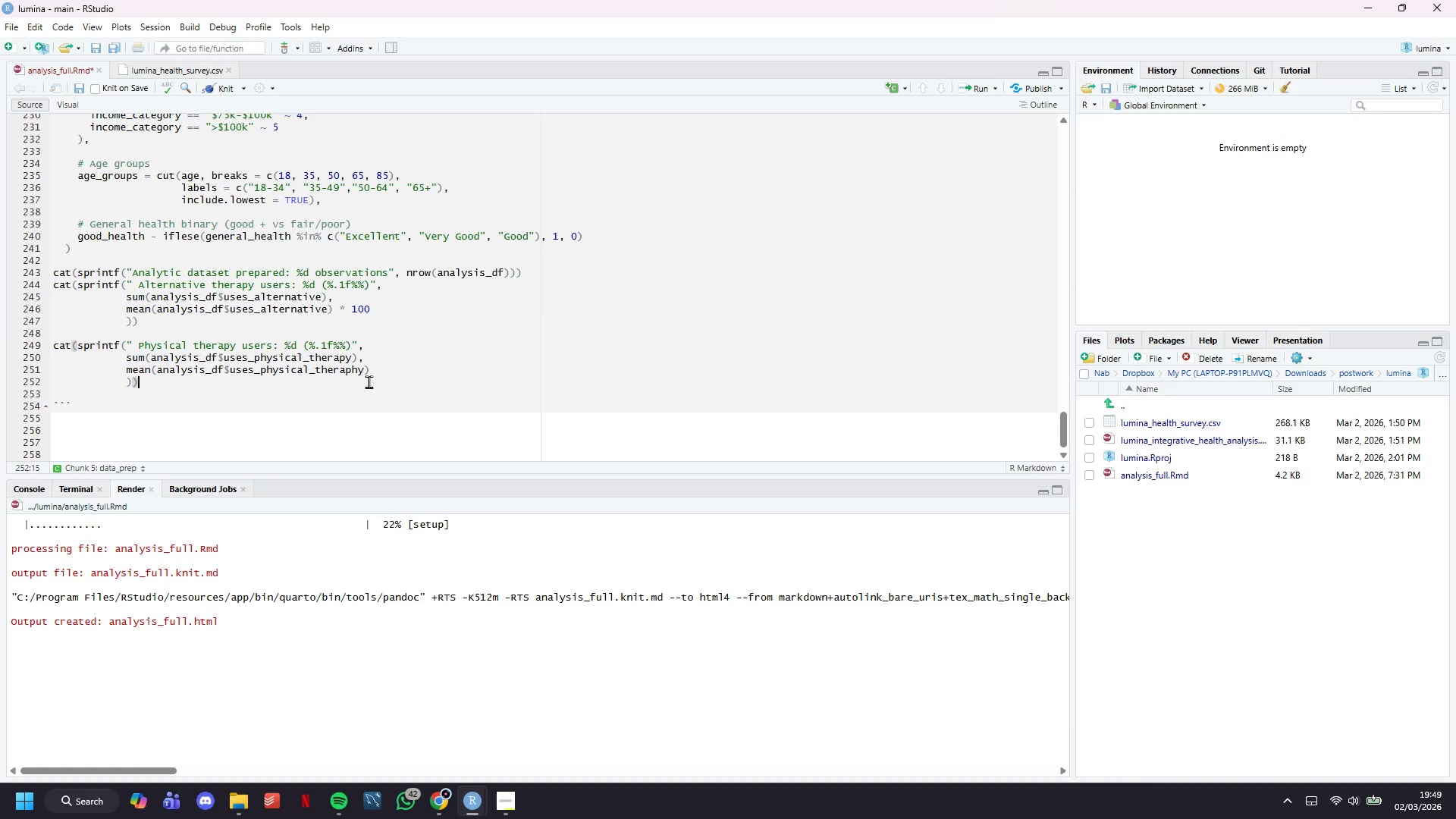 
scroll: coordinate [416, 331], scroll_direction: down, amount: 4.0
 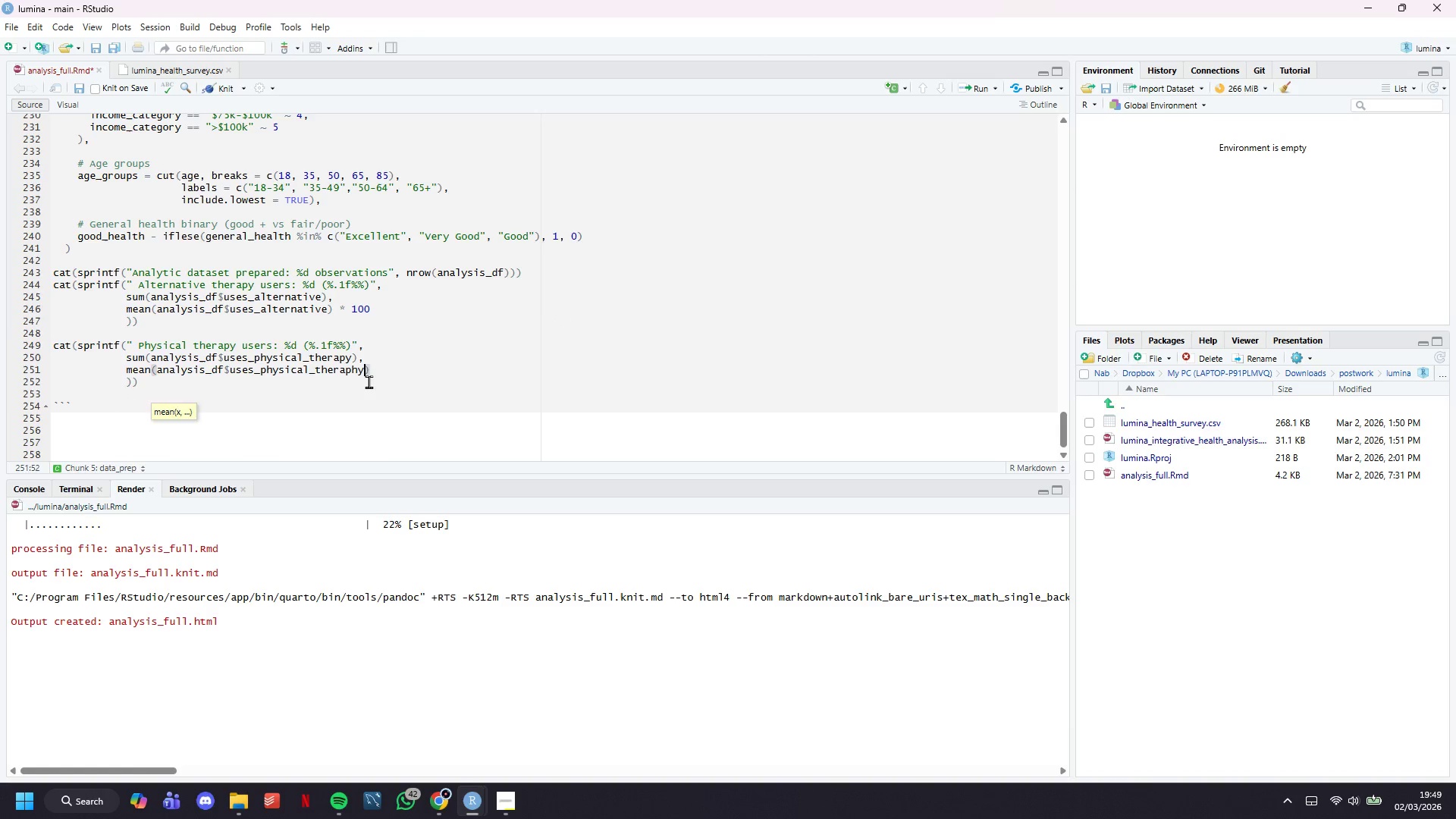 
key(Control+S)
 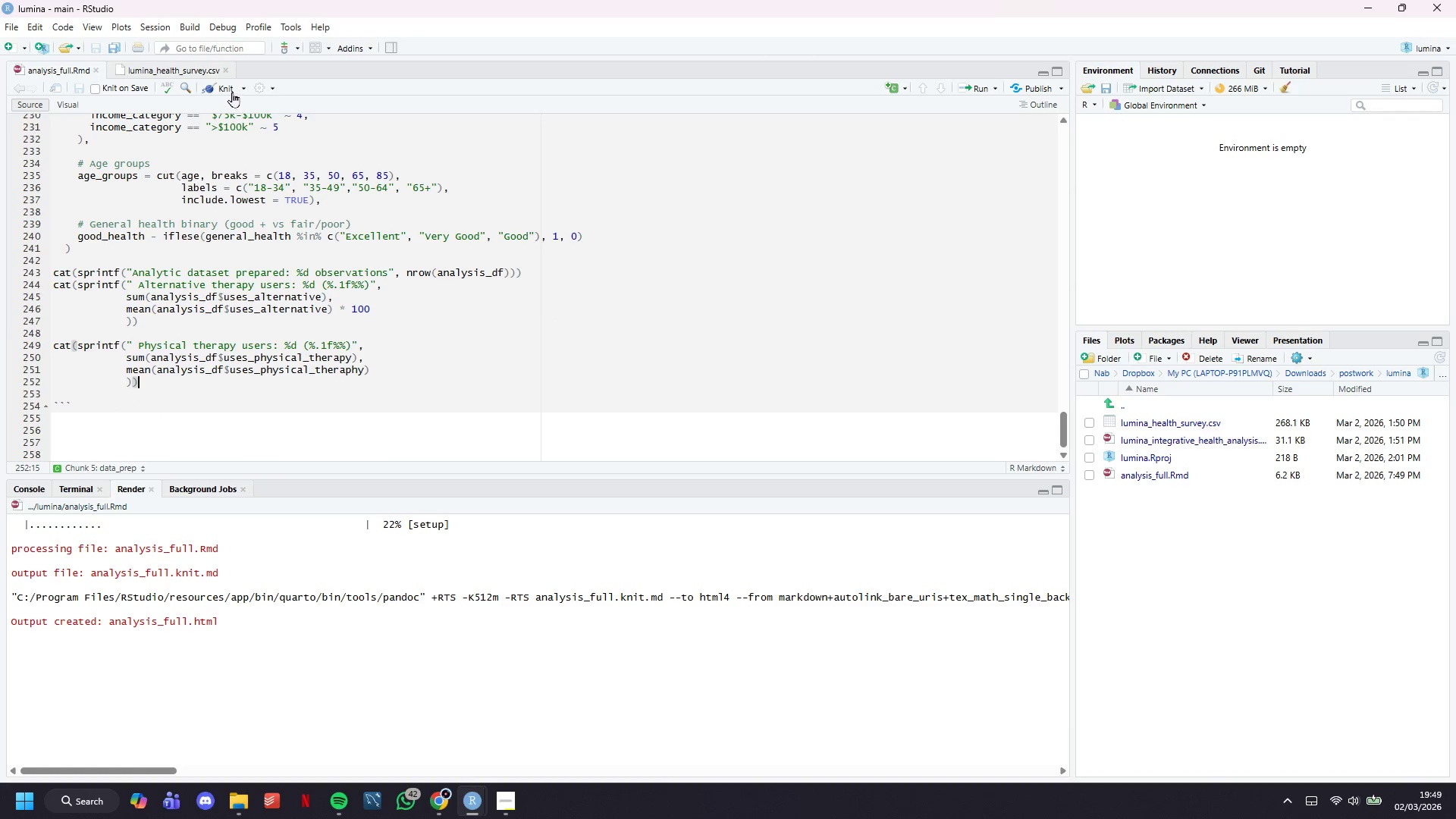 
left_click([230, 91])
 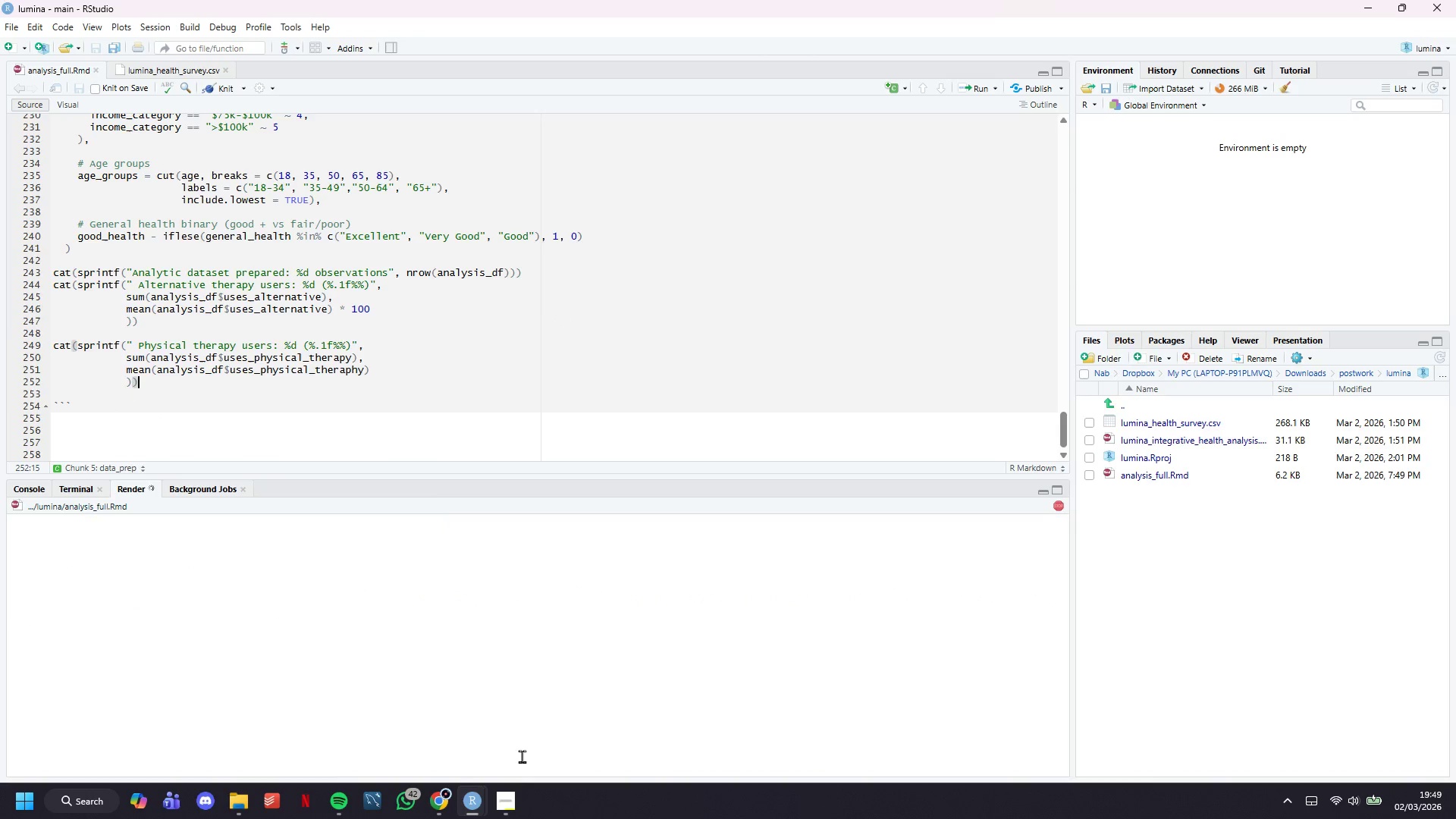 
left_click([500, 800])